 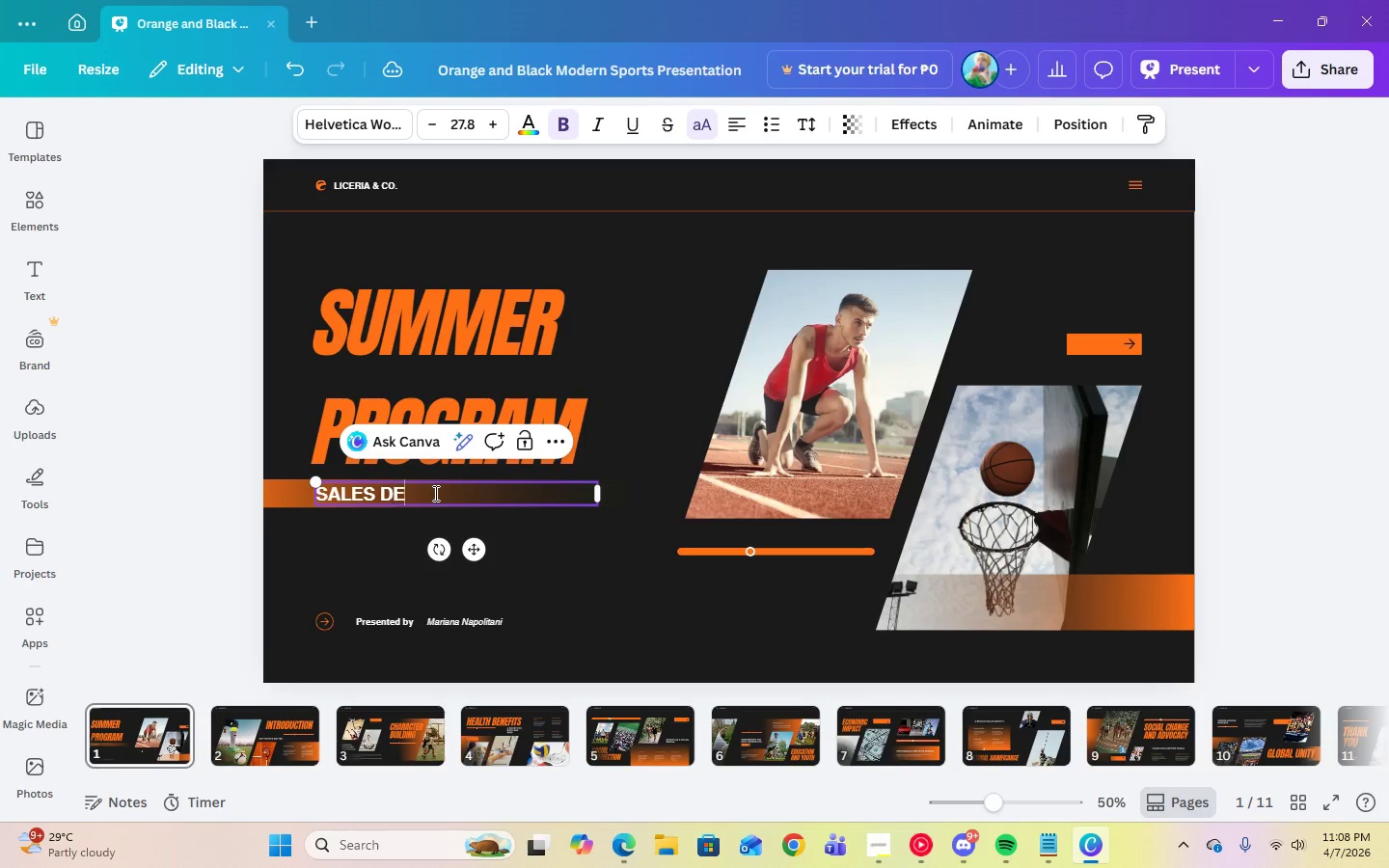 
key(Control+E)
 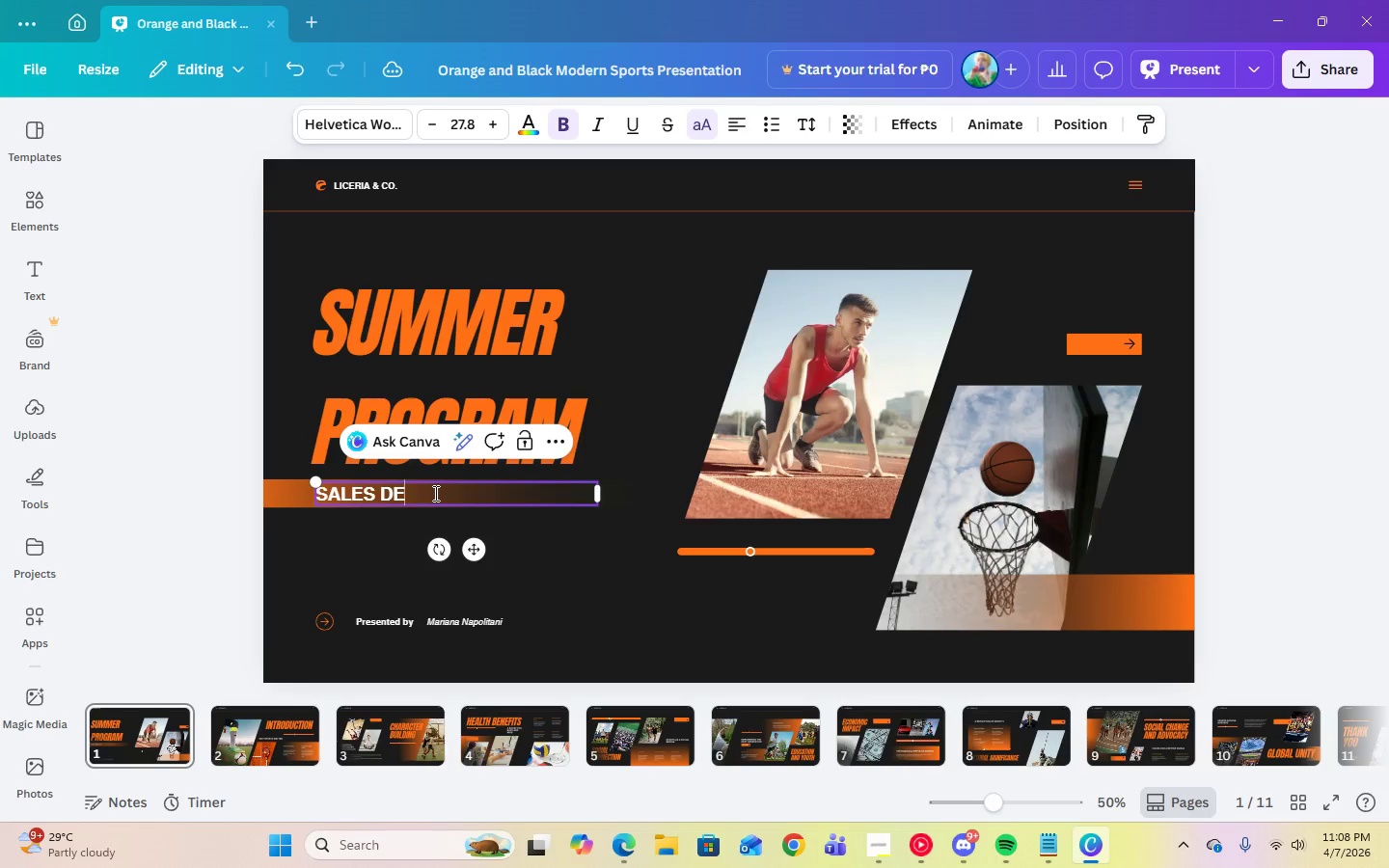 
key(Control+C)
 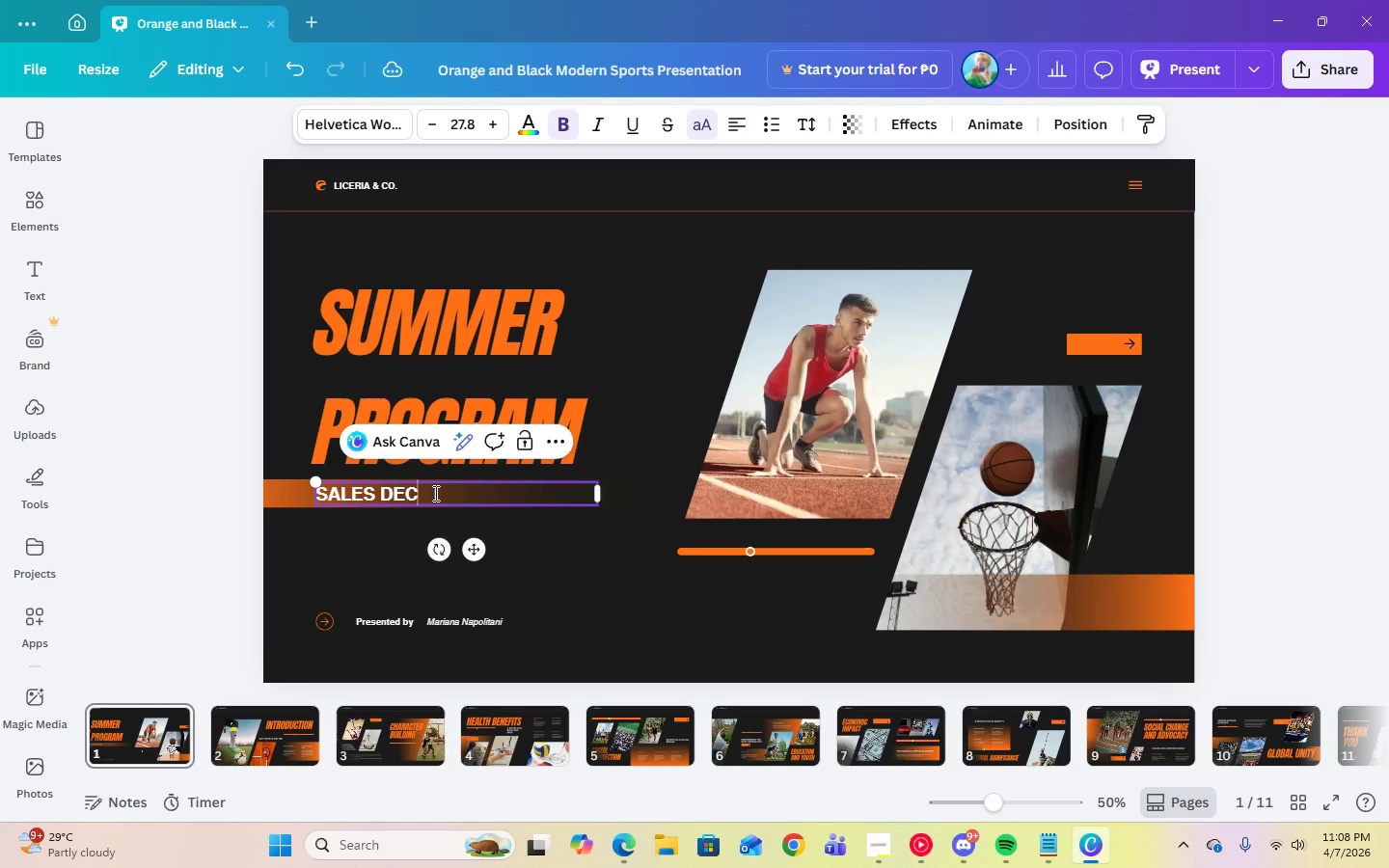 
key(Control+K)
 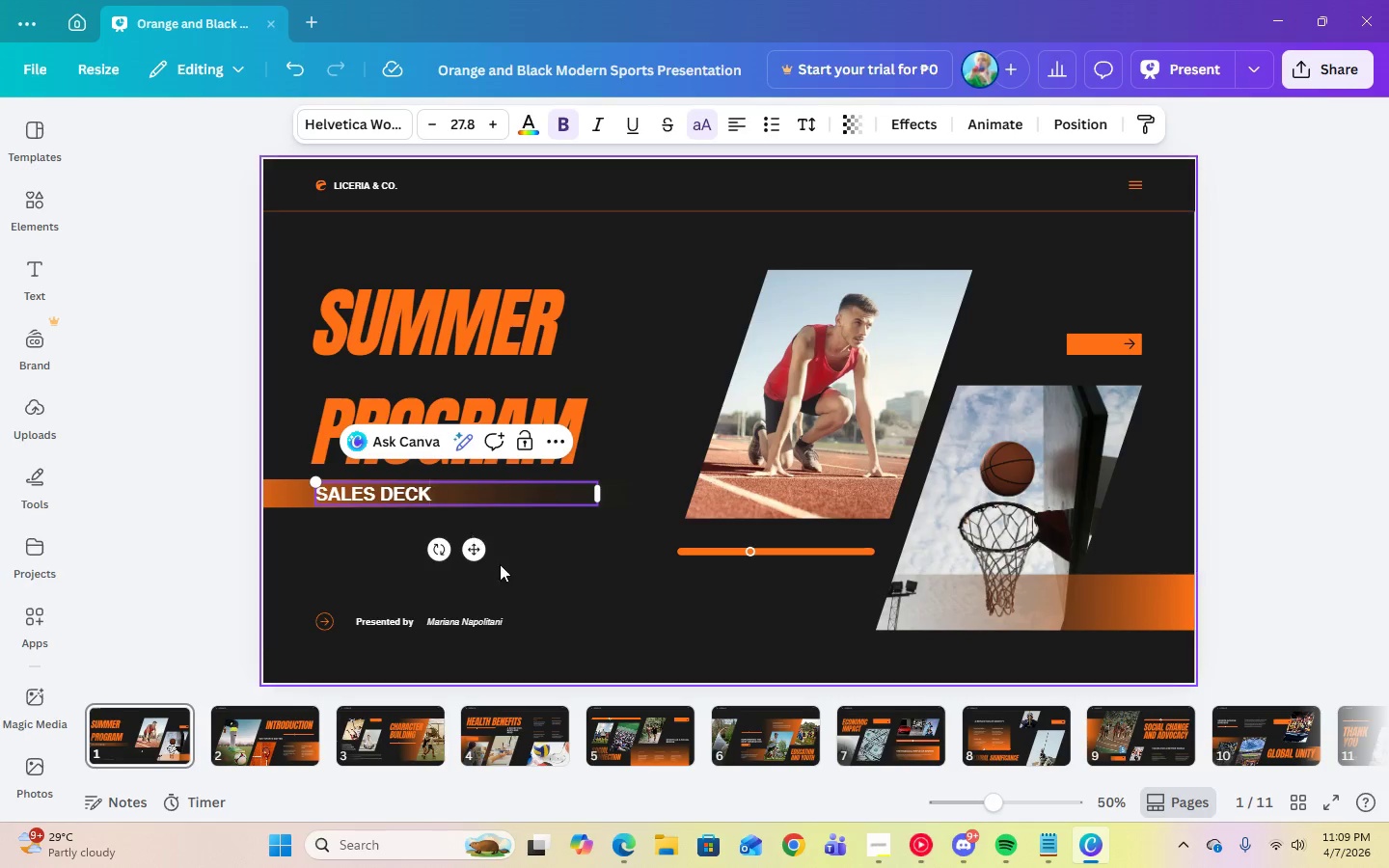 
left_click([549, 583])
 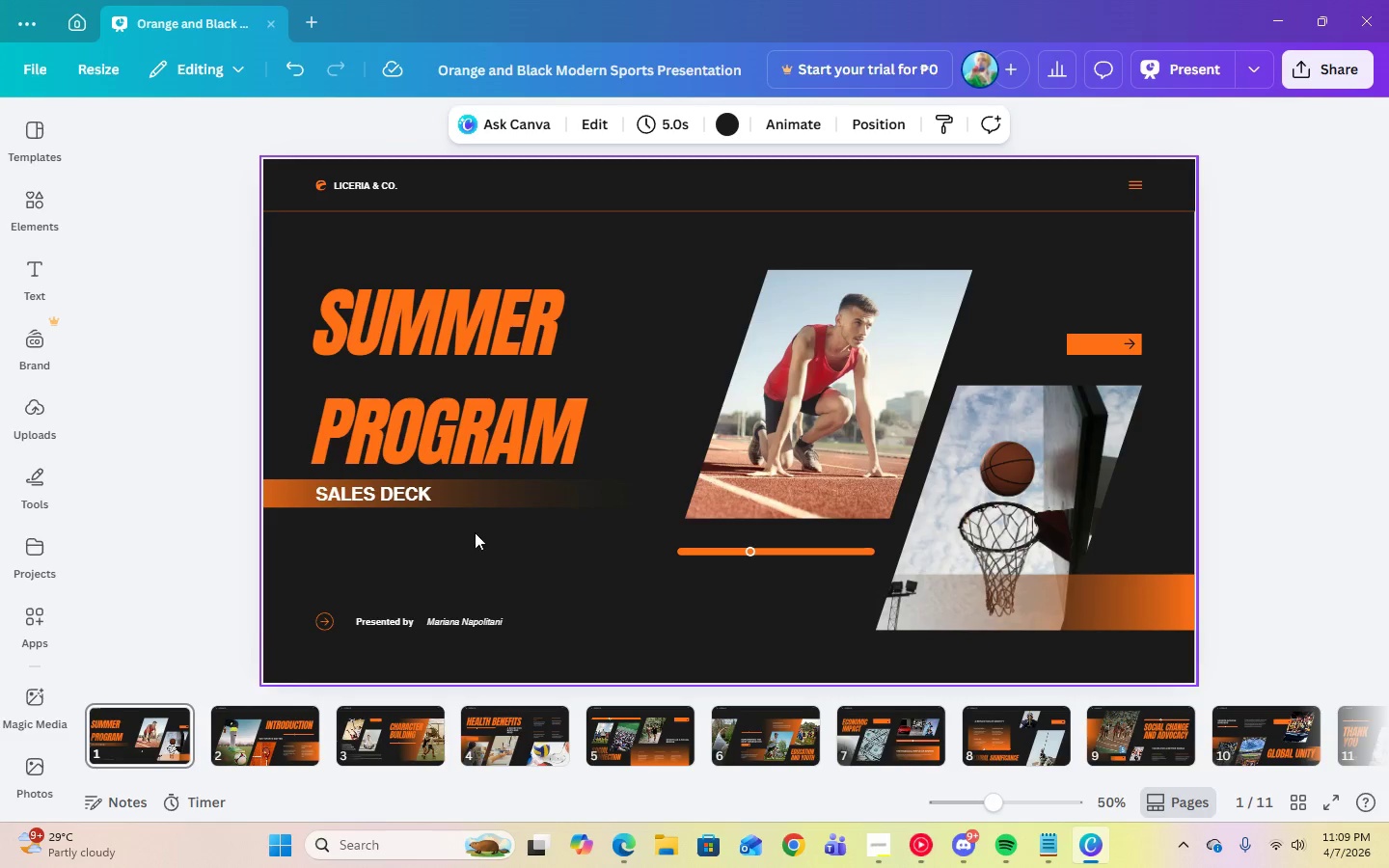 
left_click([406, 419])
 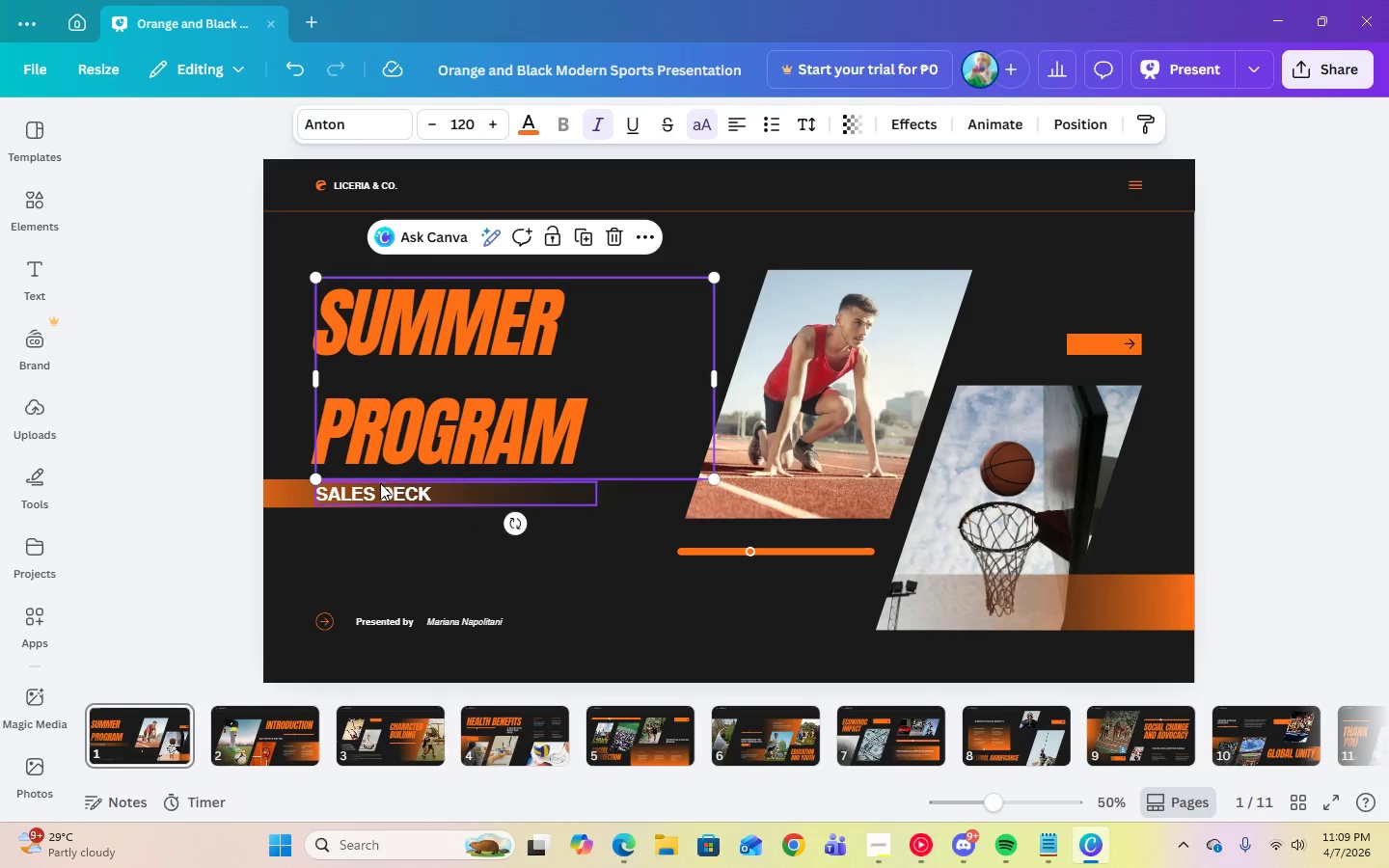 
left_click([380, 483])
 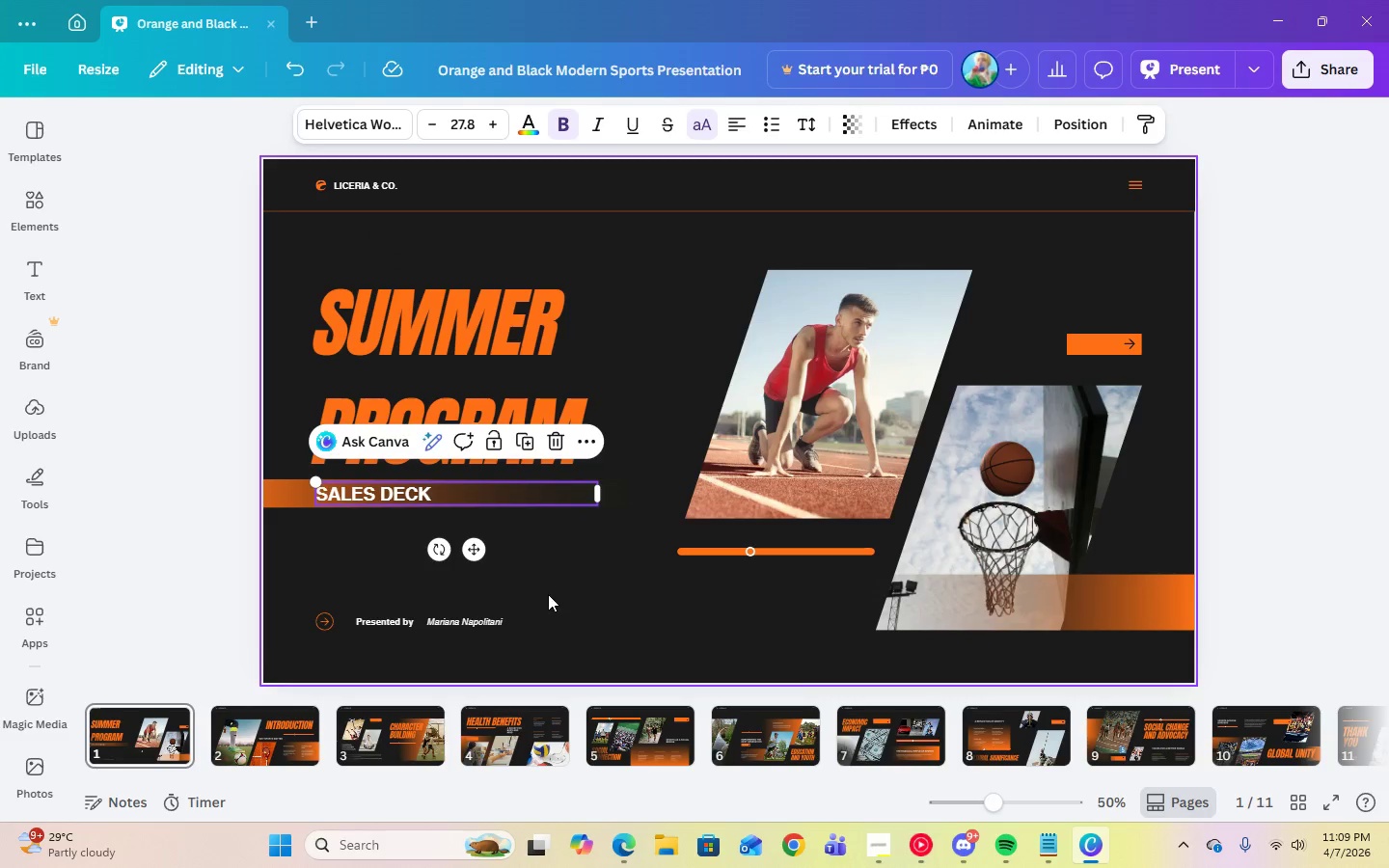 
left_click([549, 594])
 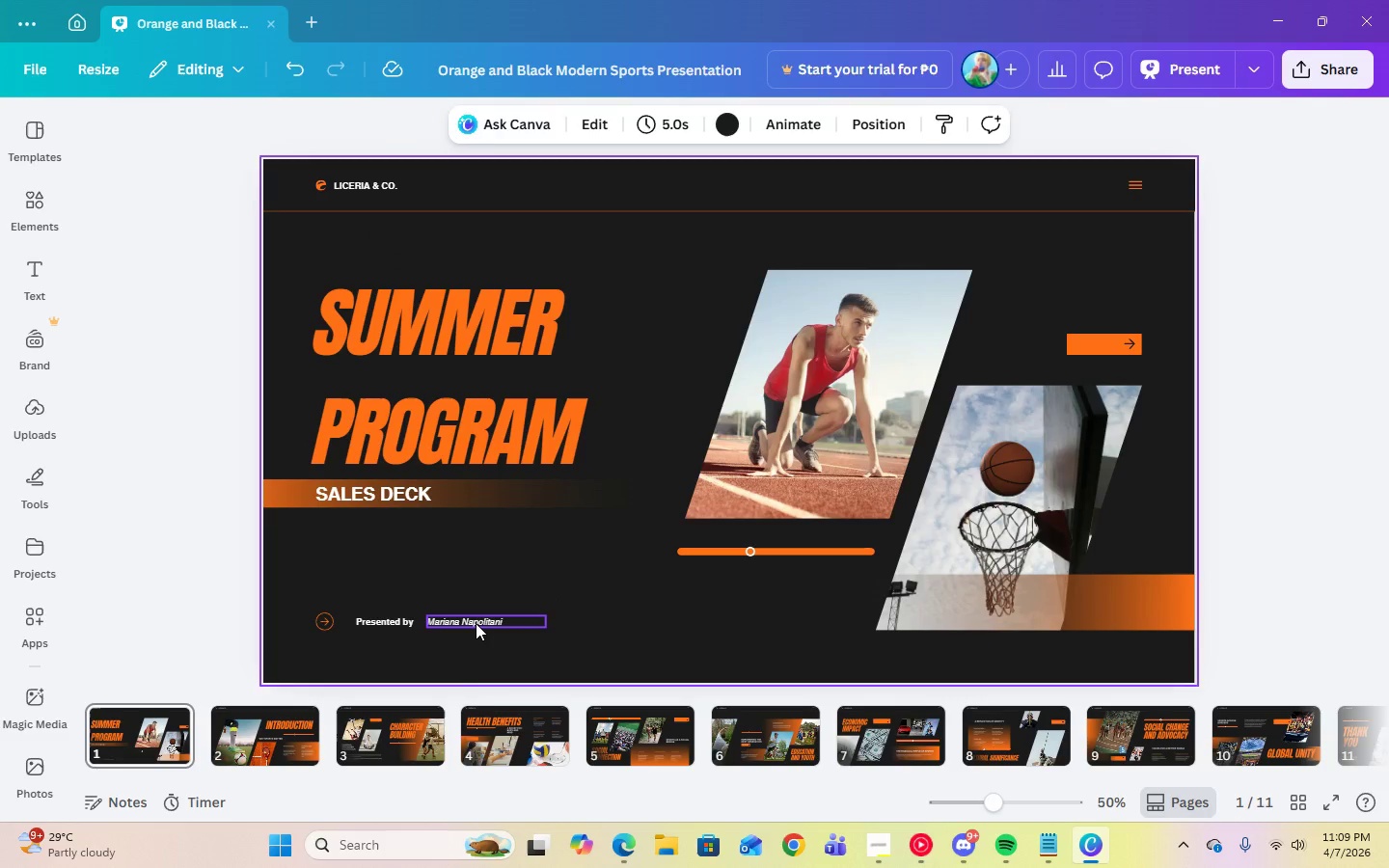 
double_click([476, 623])
 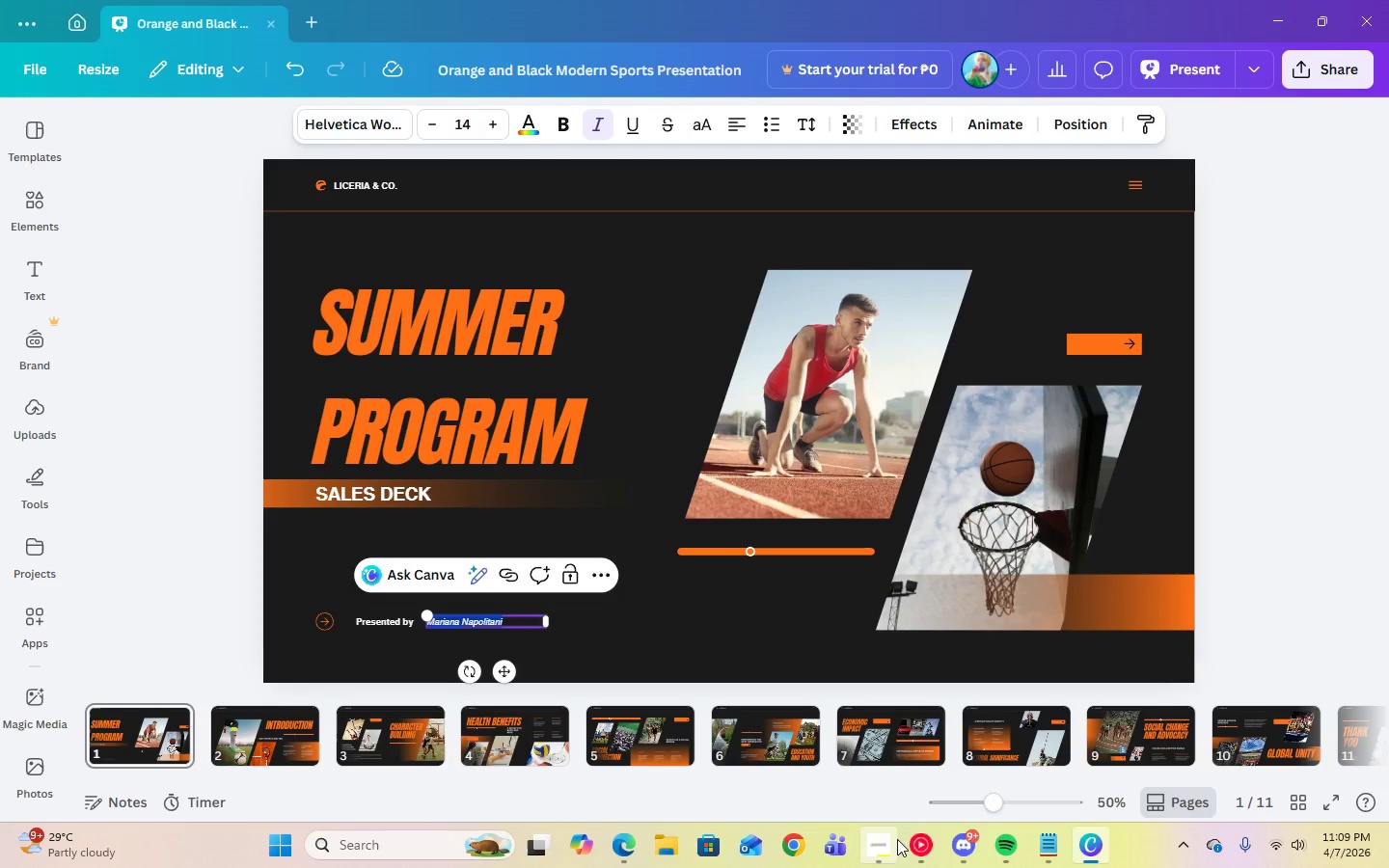 
left_click([880, 840])